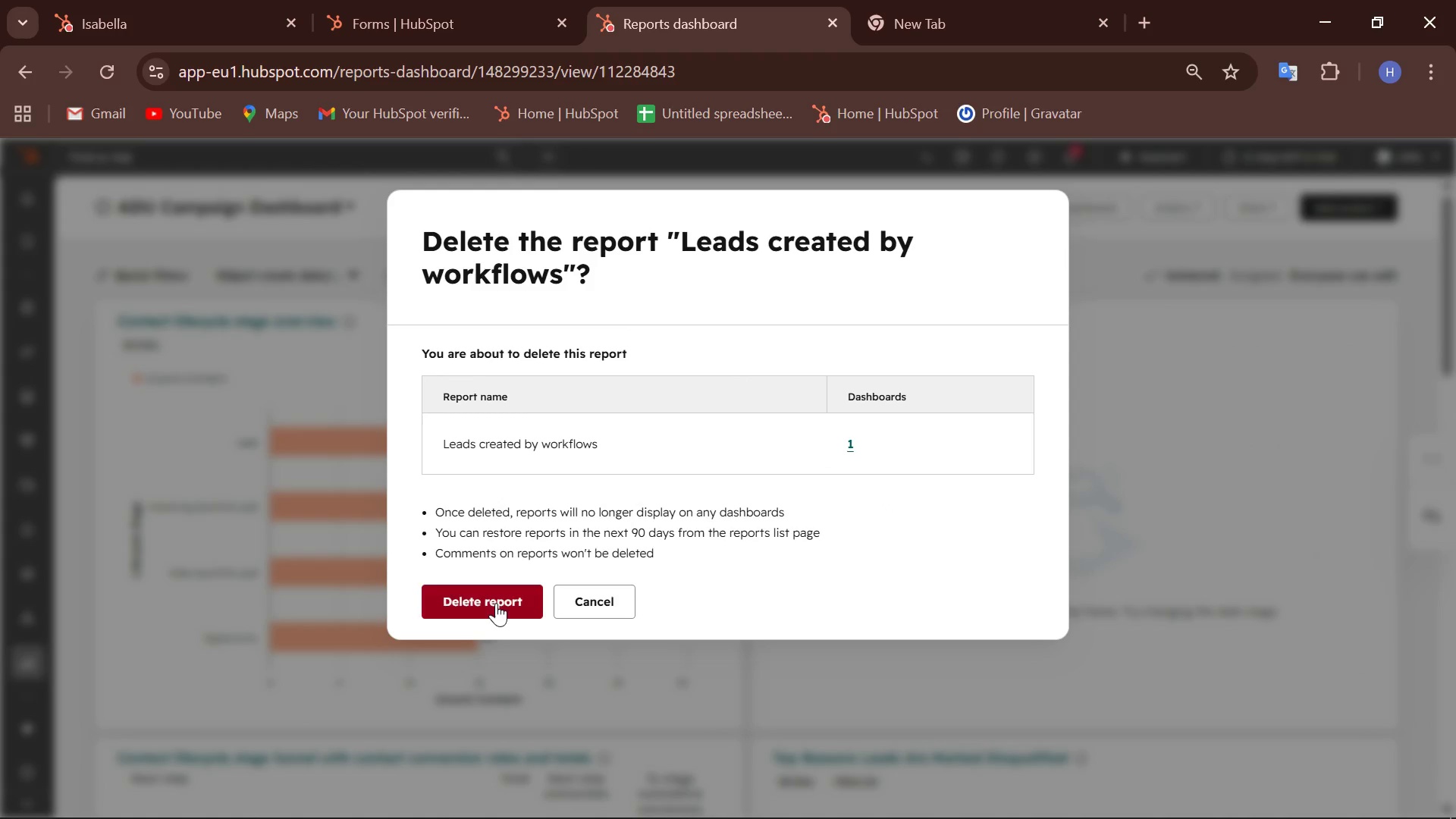 
left_click([1249, 685])
 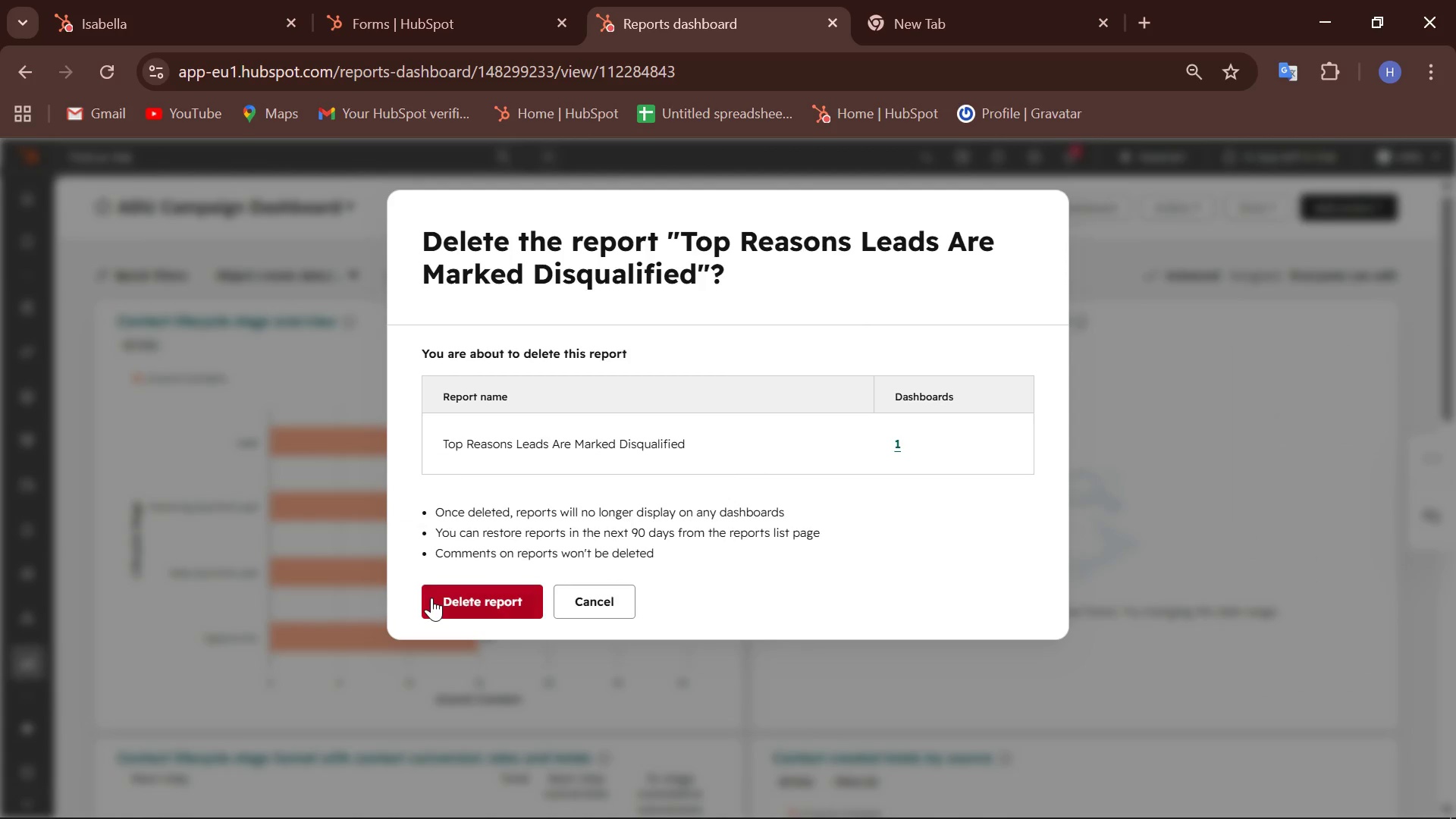 
left_click([509, 601])